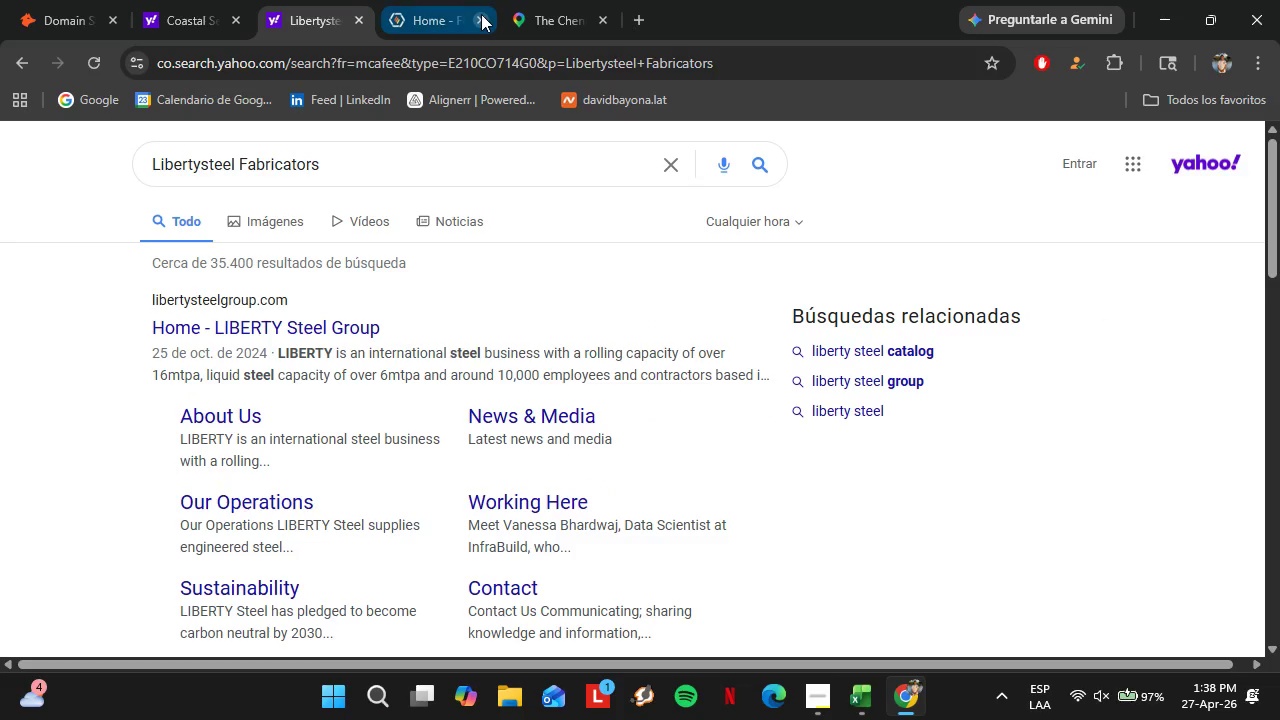 
left_click([247, 335])
 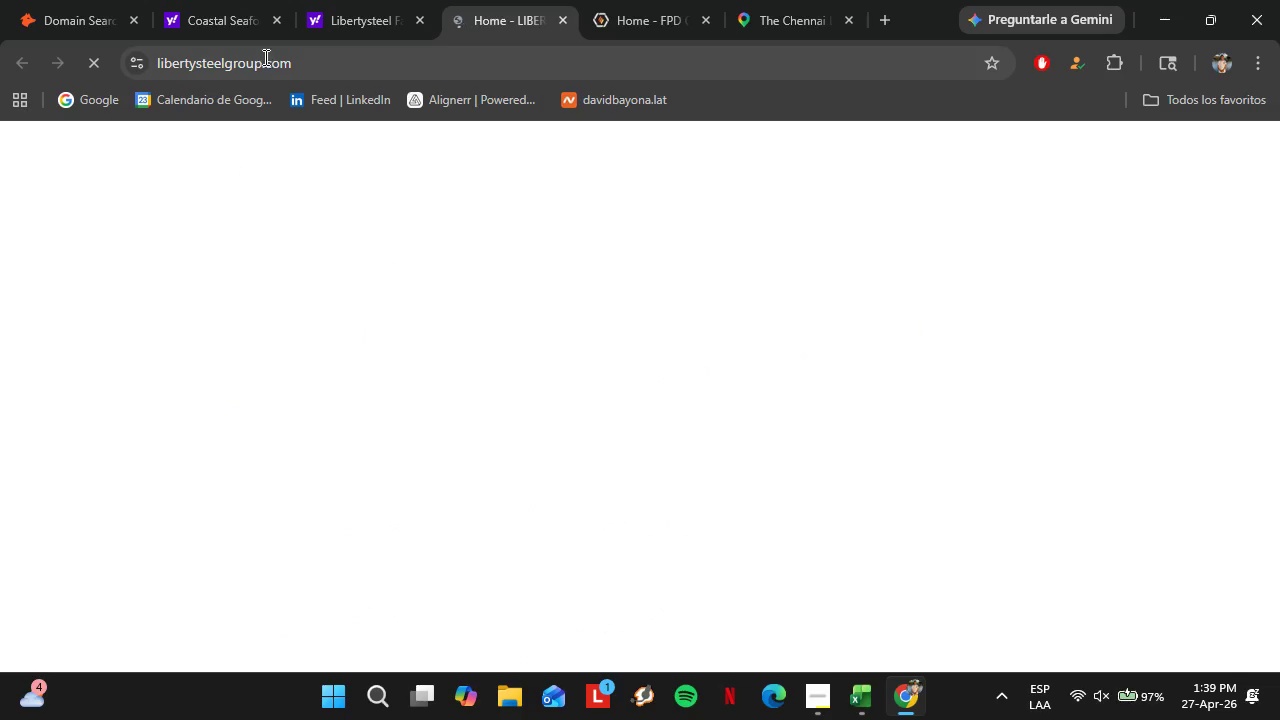 
left_click([265, 64])
 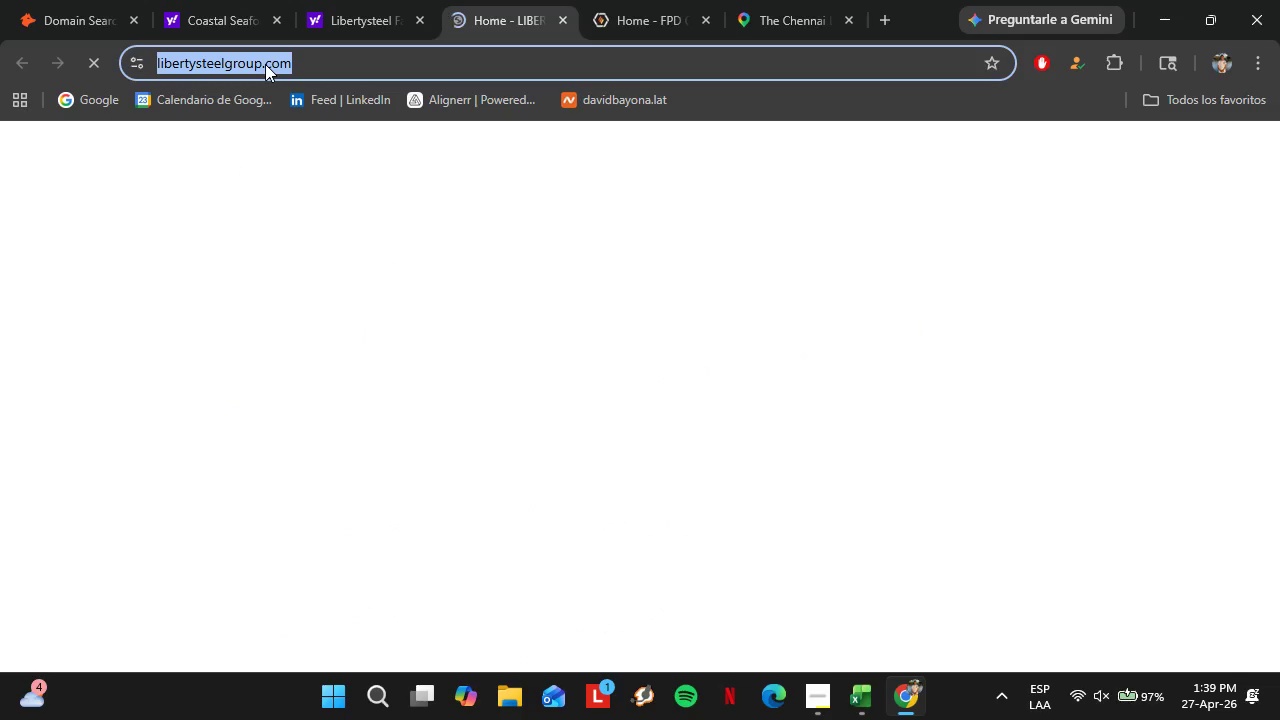 
key(Control+C)
 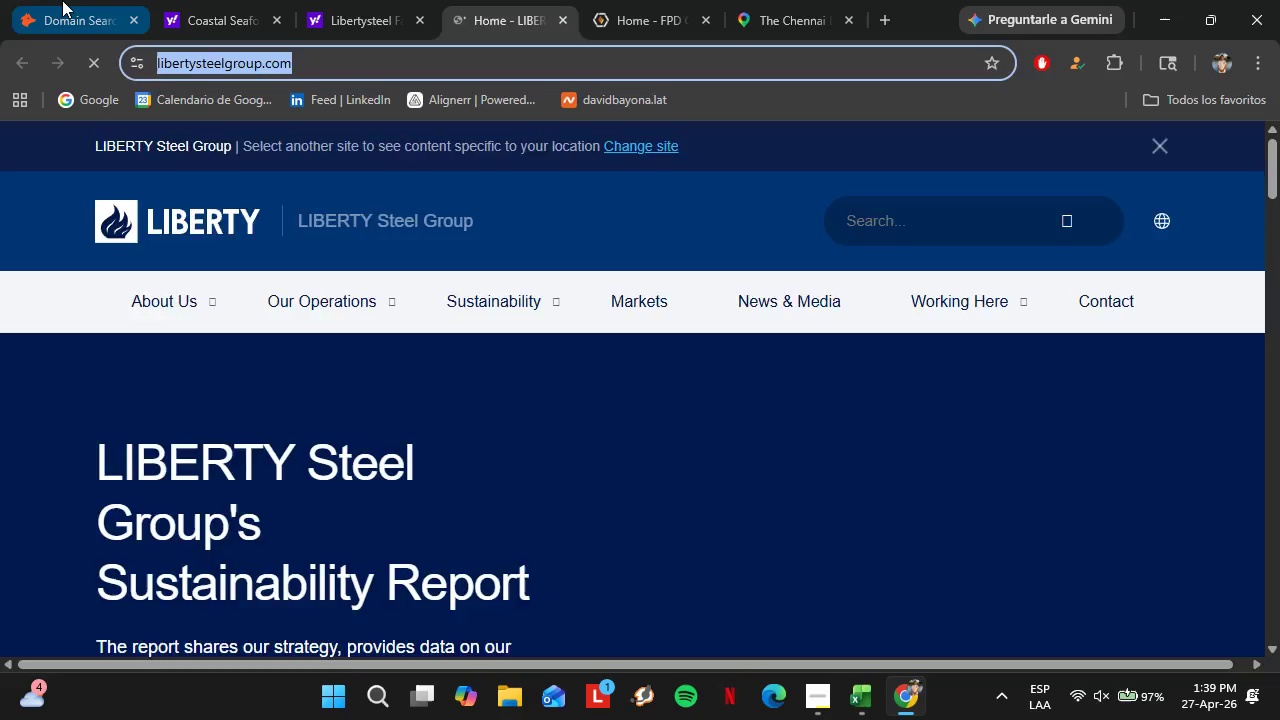 
left_click([62, 0])
 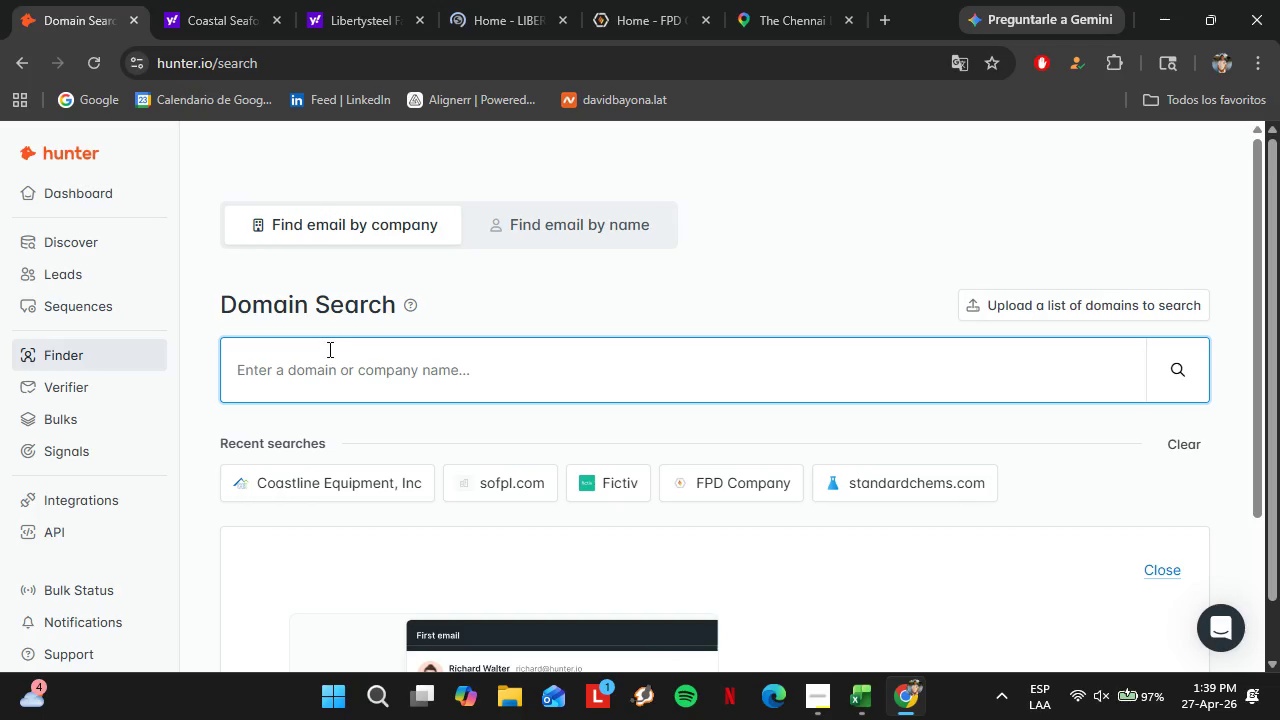 
key(Control+V)
 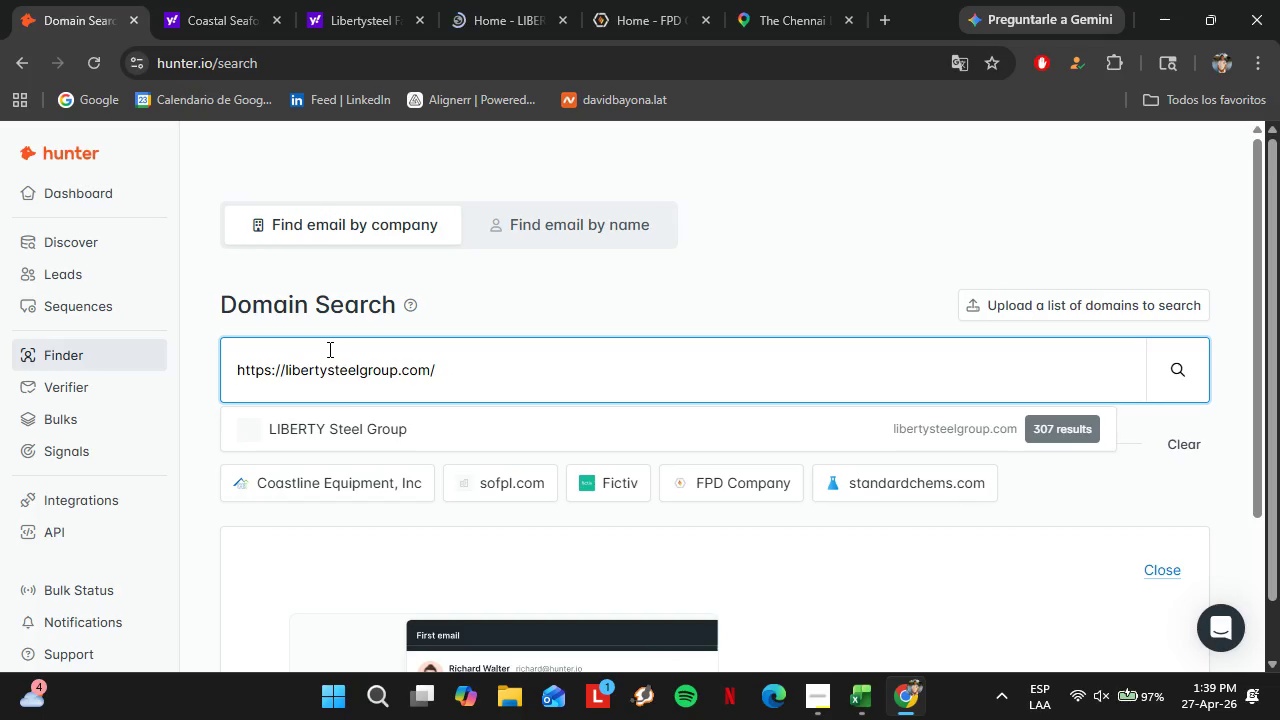 
key(Enter)
 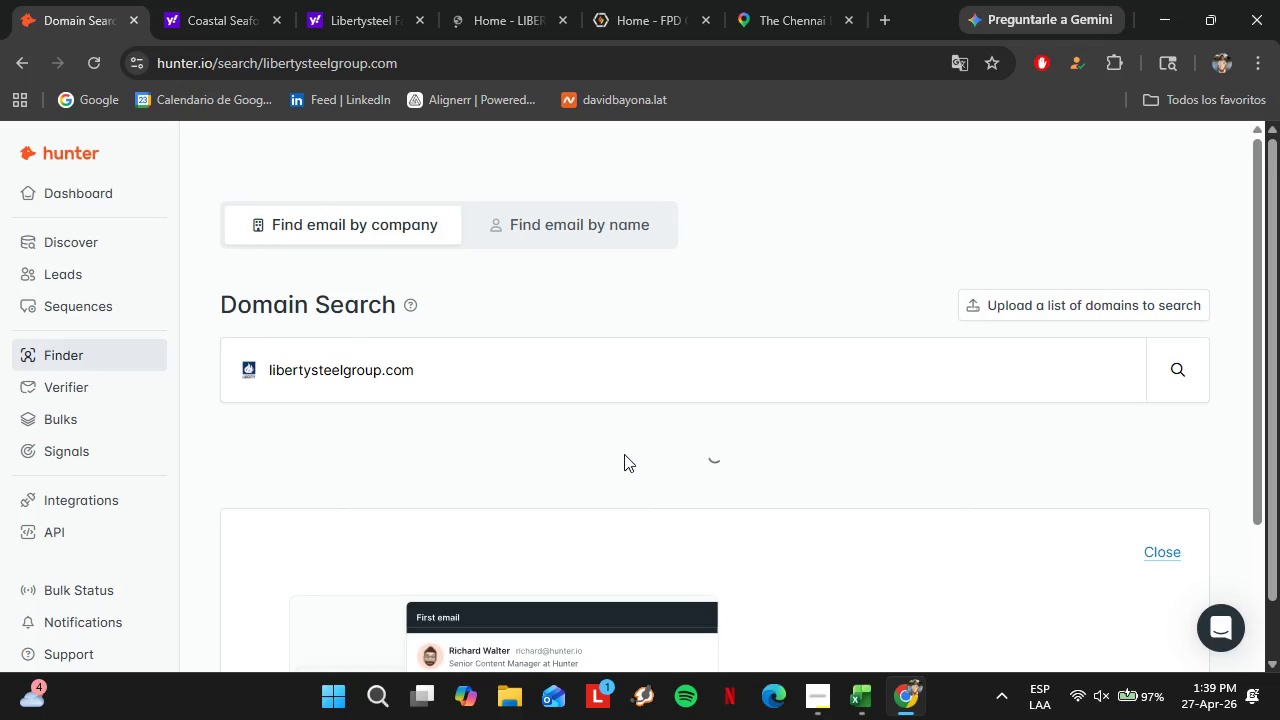 
scroll: coordinate [339, 437], scroll_direction: down, amount: 4.0
 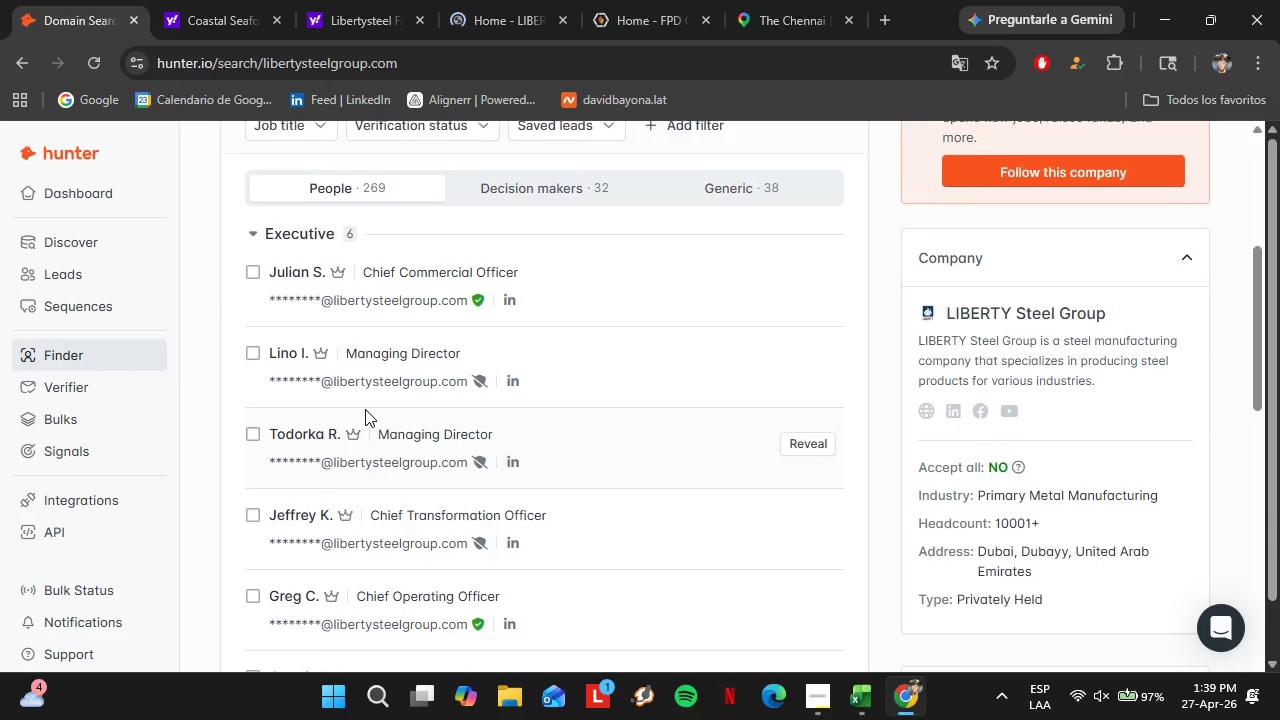 
scroll: coordinate [365, 409], scroll_direction: up, amount: 1.0
 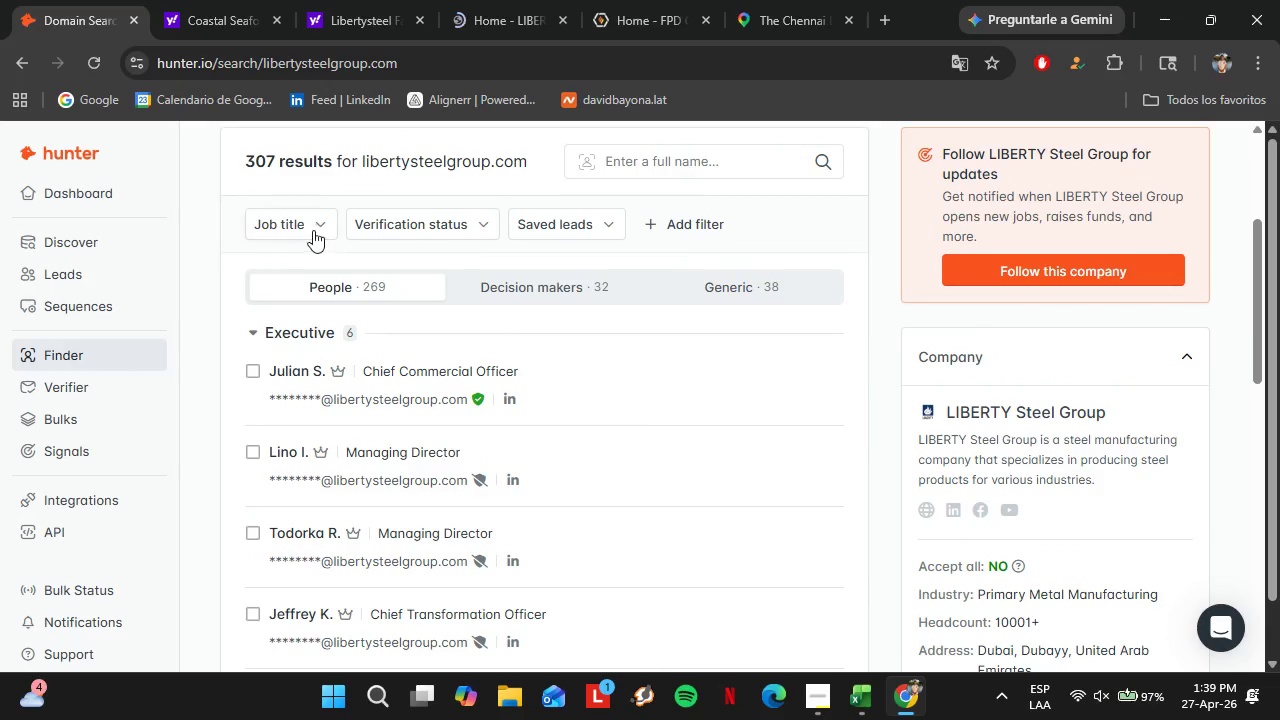 
left_click([291, 228])
 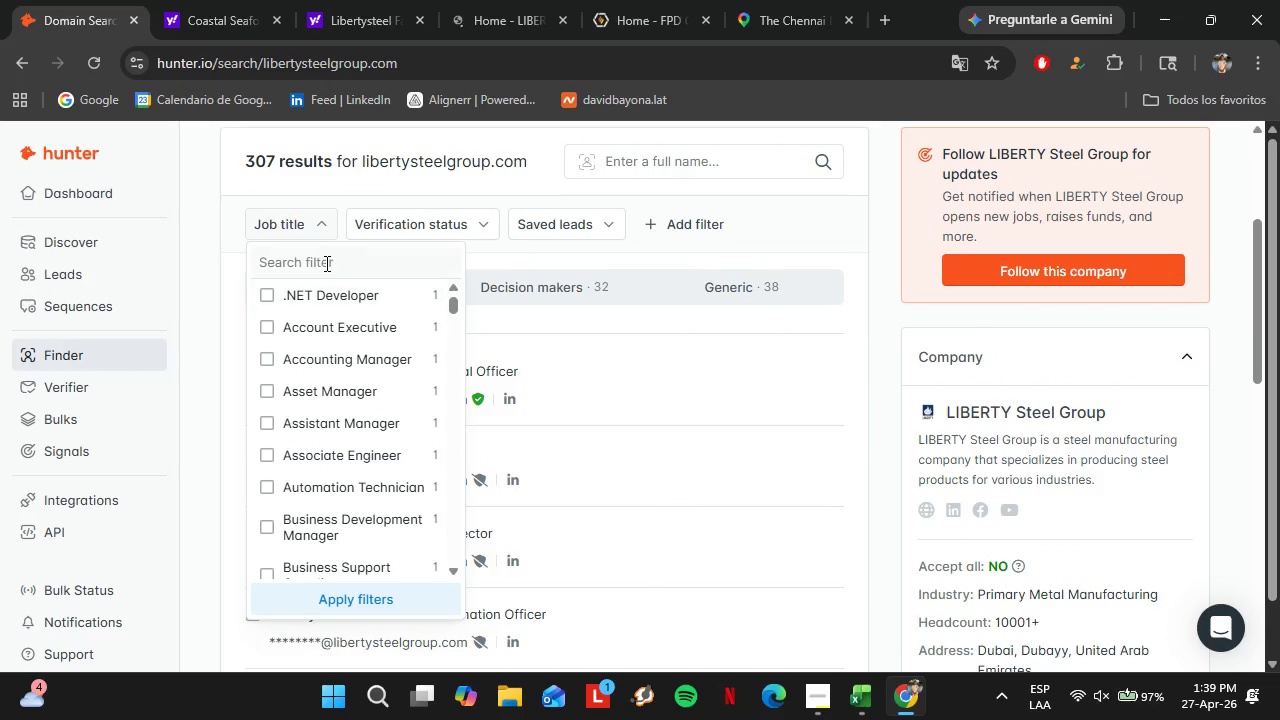 
left_click([325, 263])
 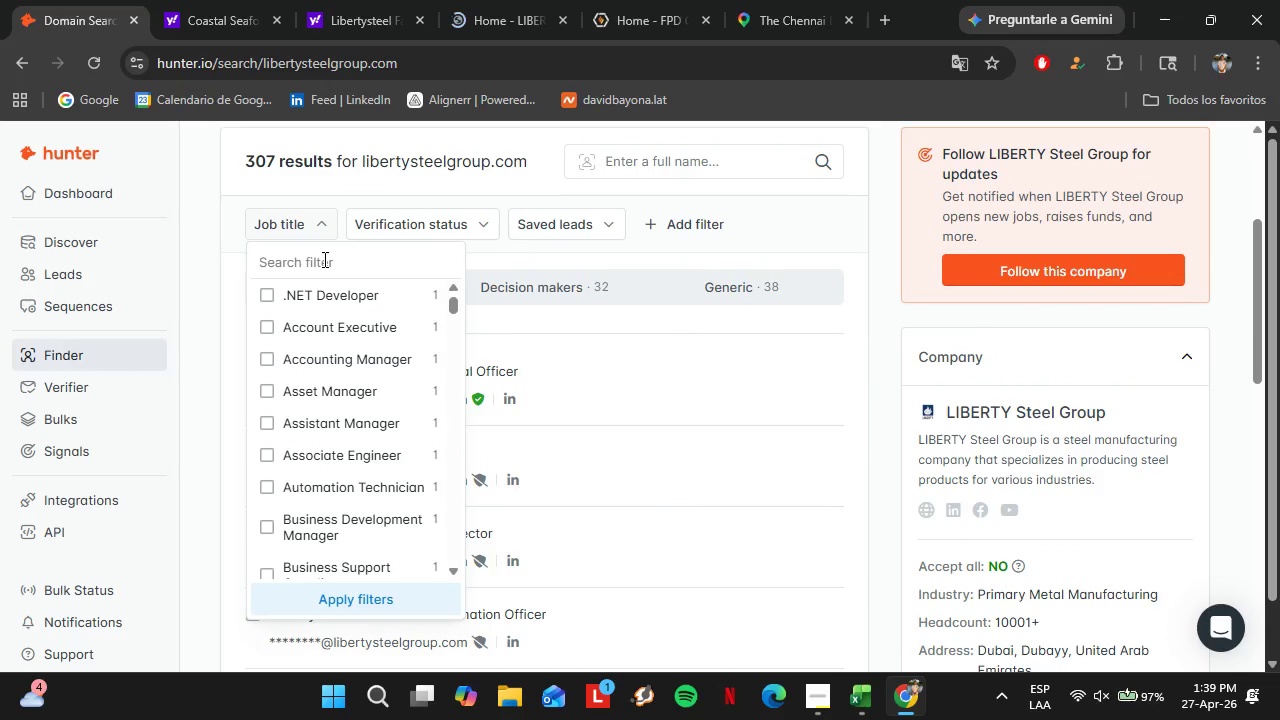 
type(Opera)
 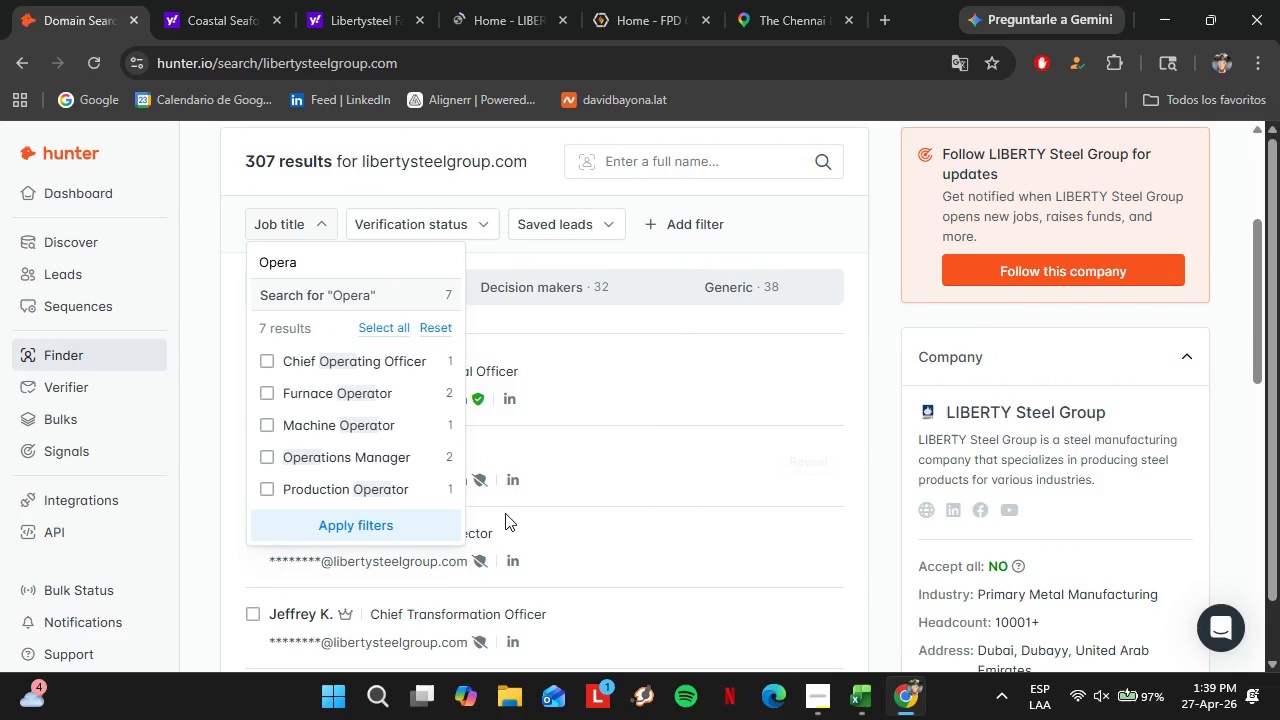 
wait(5.38)
 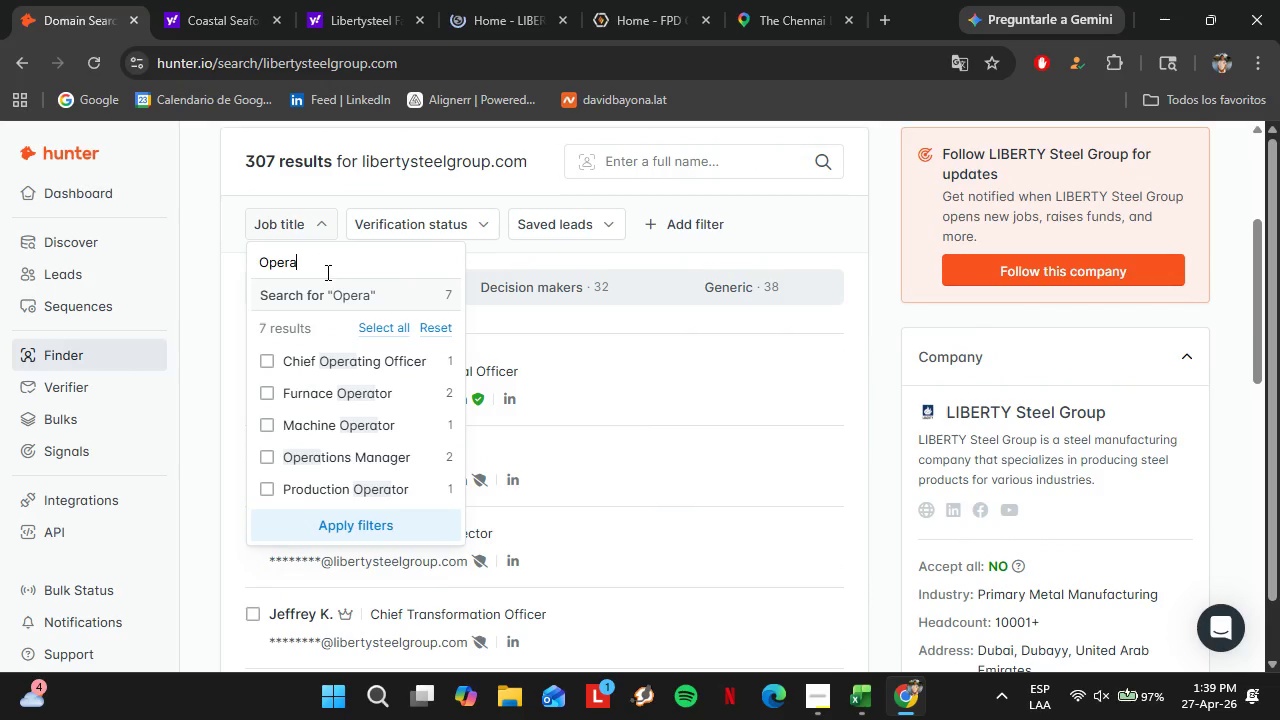 
left_click([825, 700])